 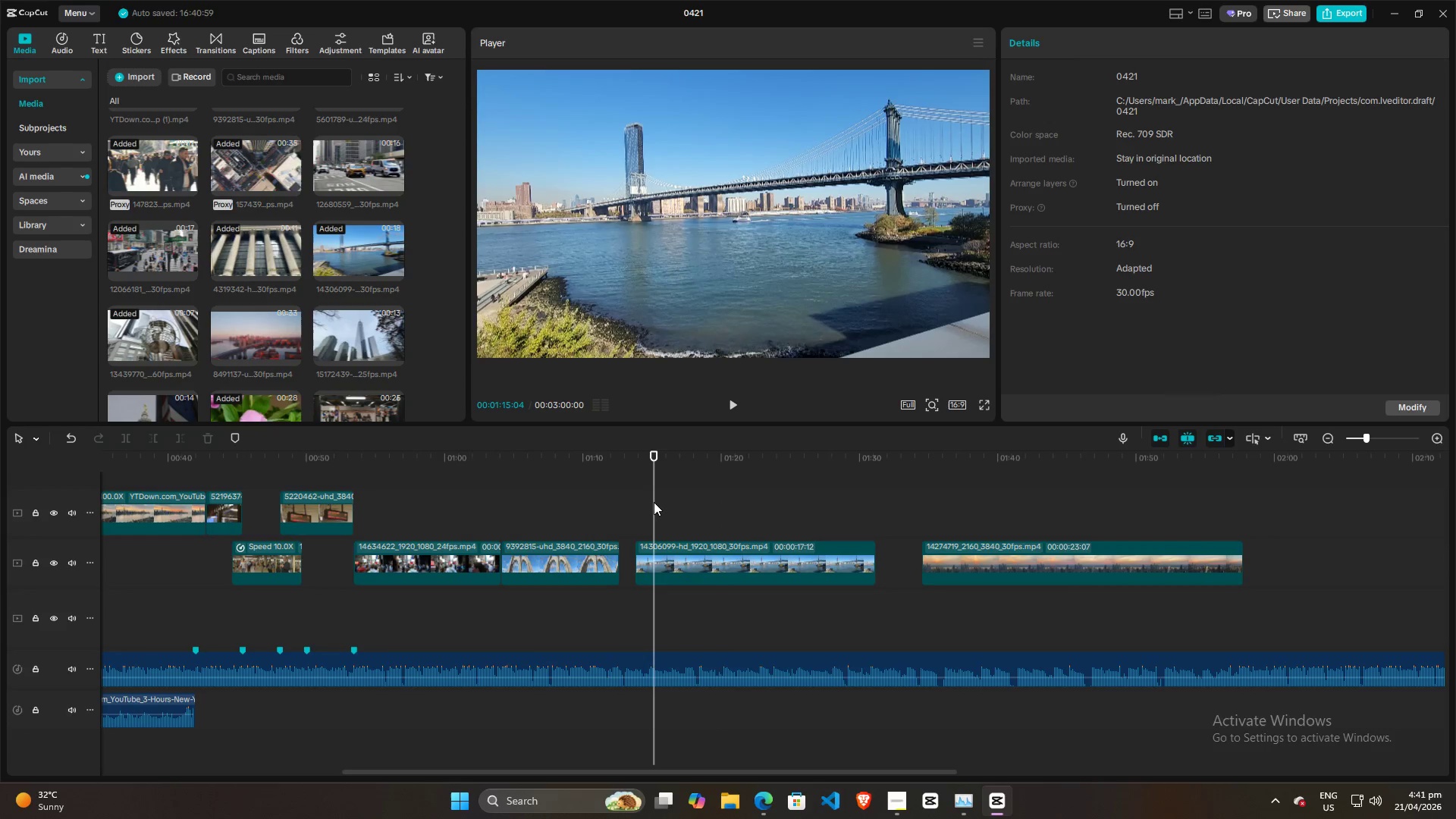 
key(Space)
 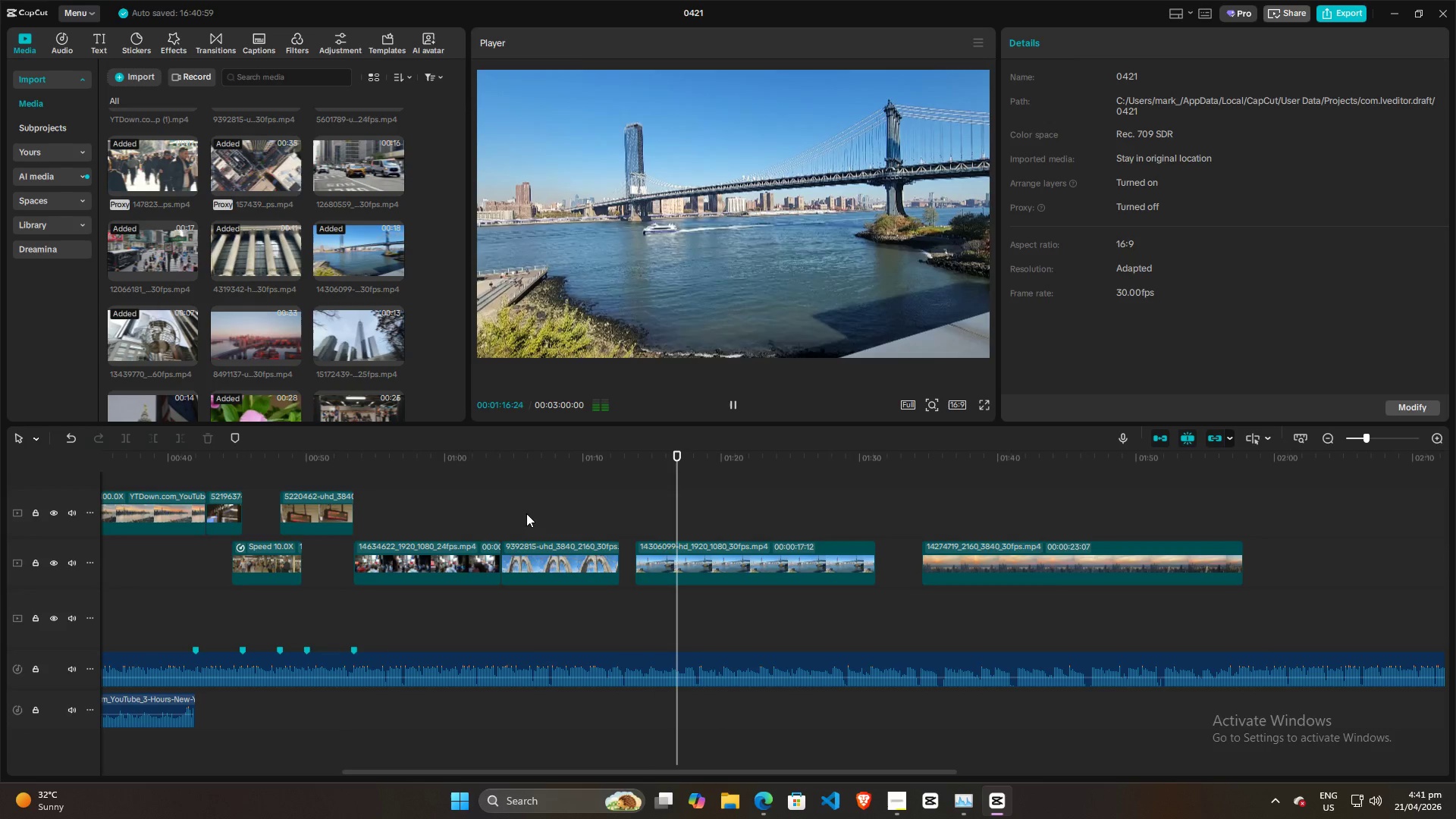 
left_click([363, 497])
 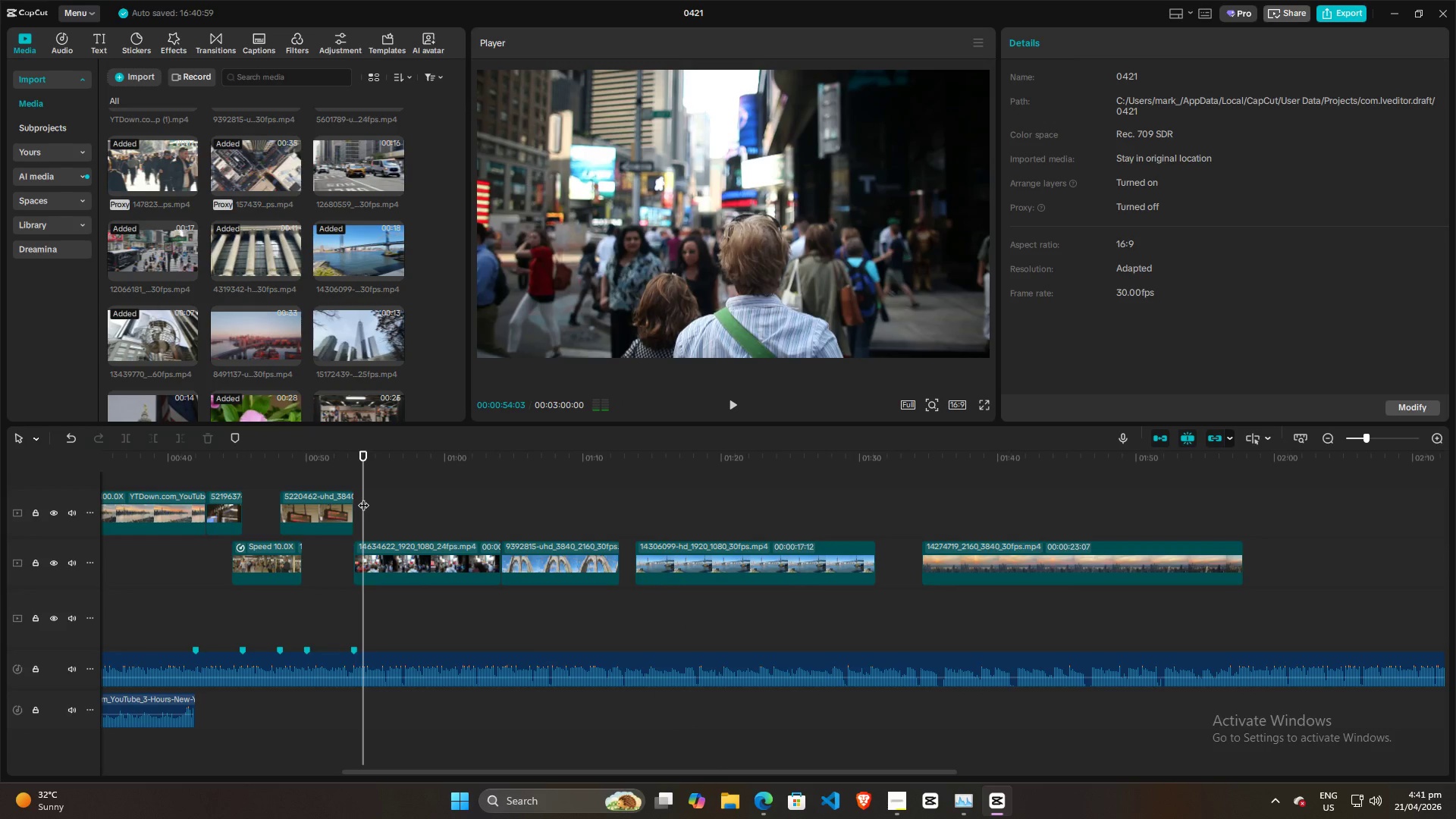 
left_click_drag(start_coordinate=[363, 497], to_coordinate=[358, 497])
 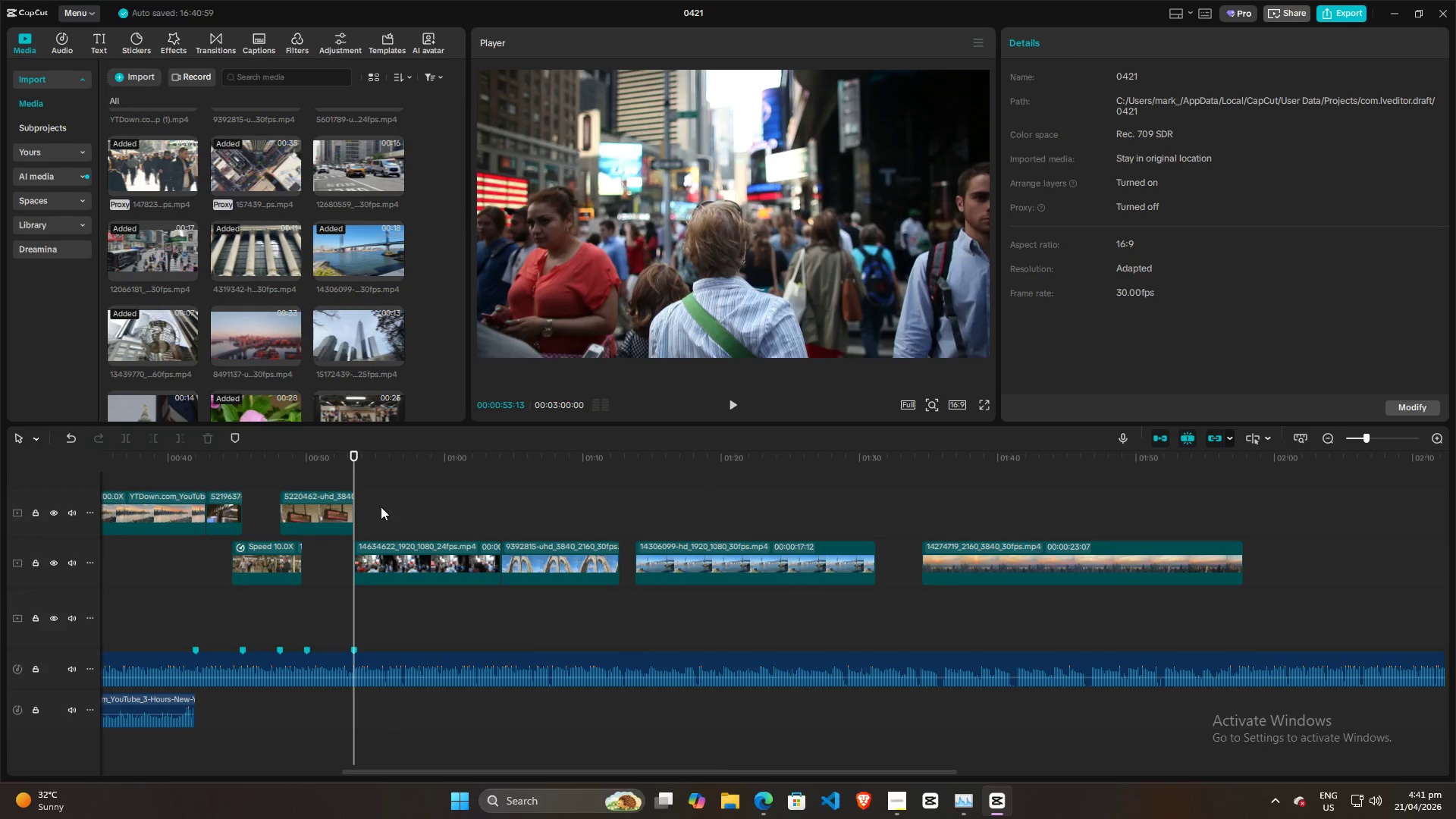 
key(Space)
 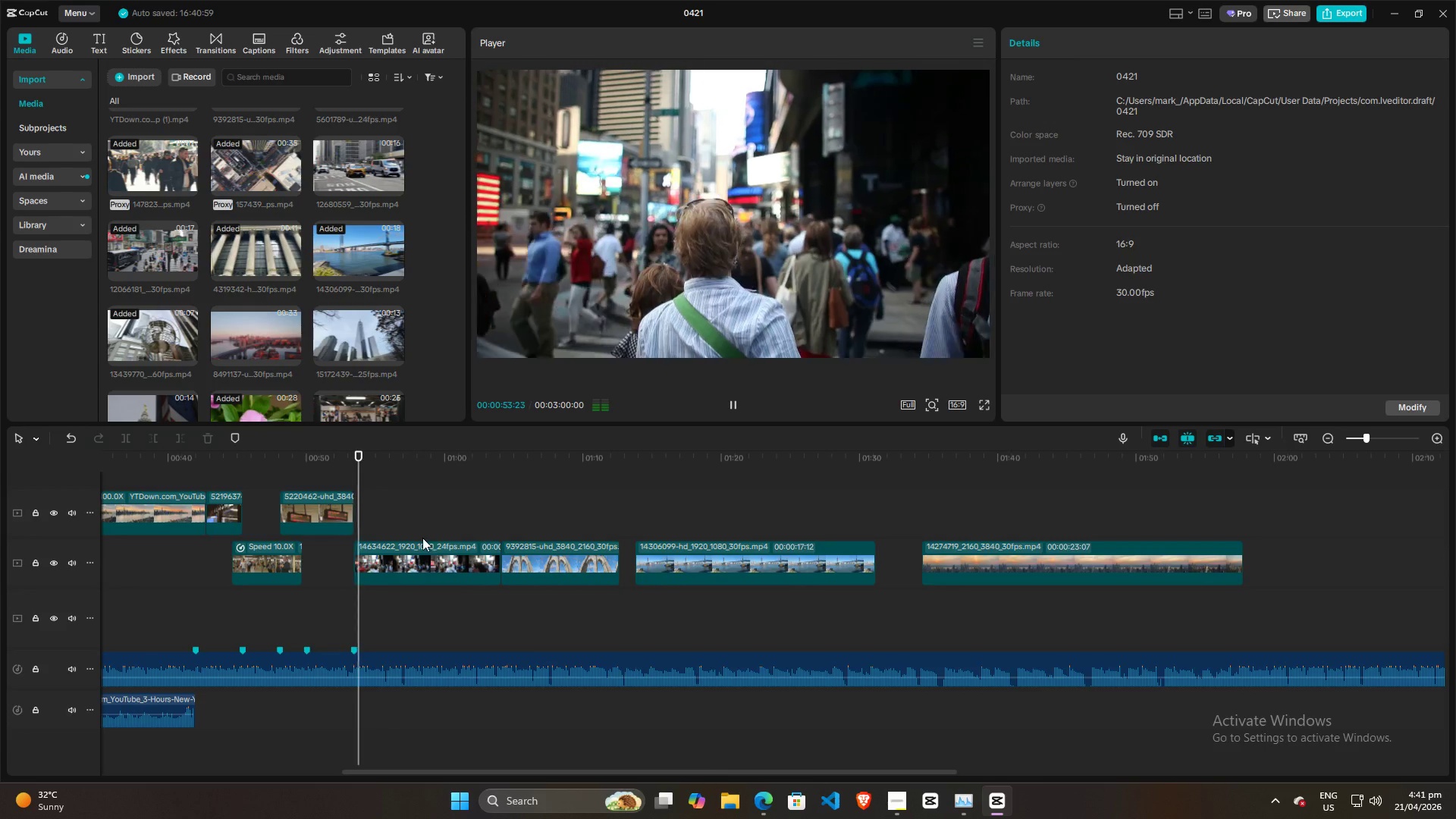 
key(Space)
 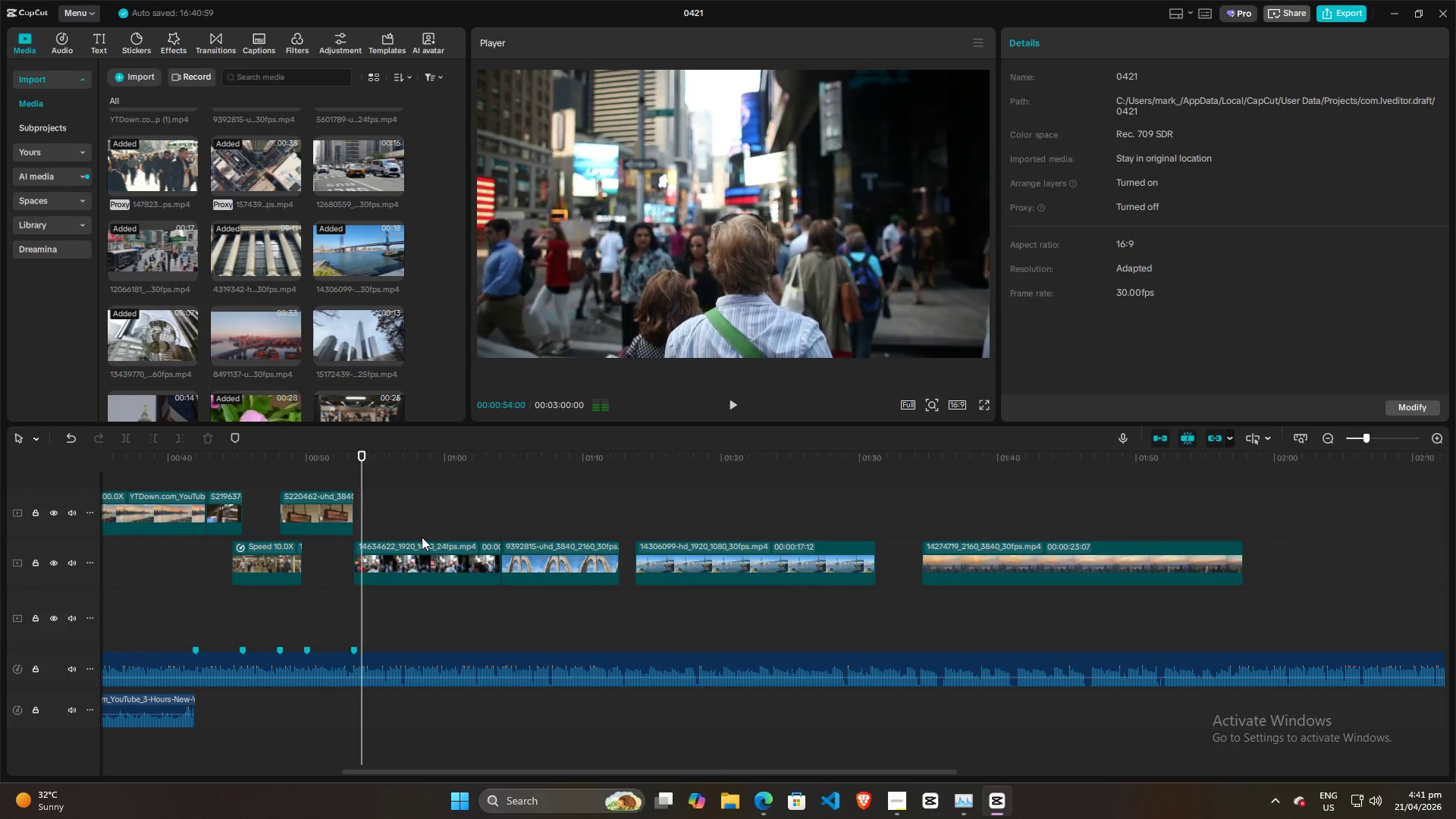 
key(Alt+AltLeft)
 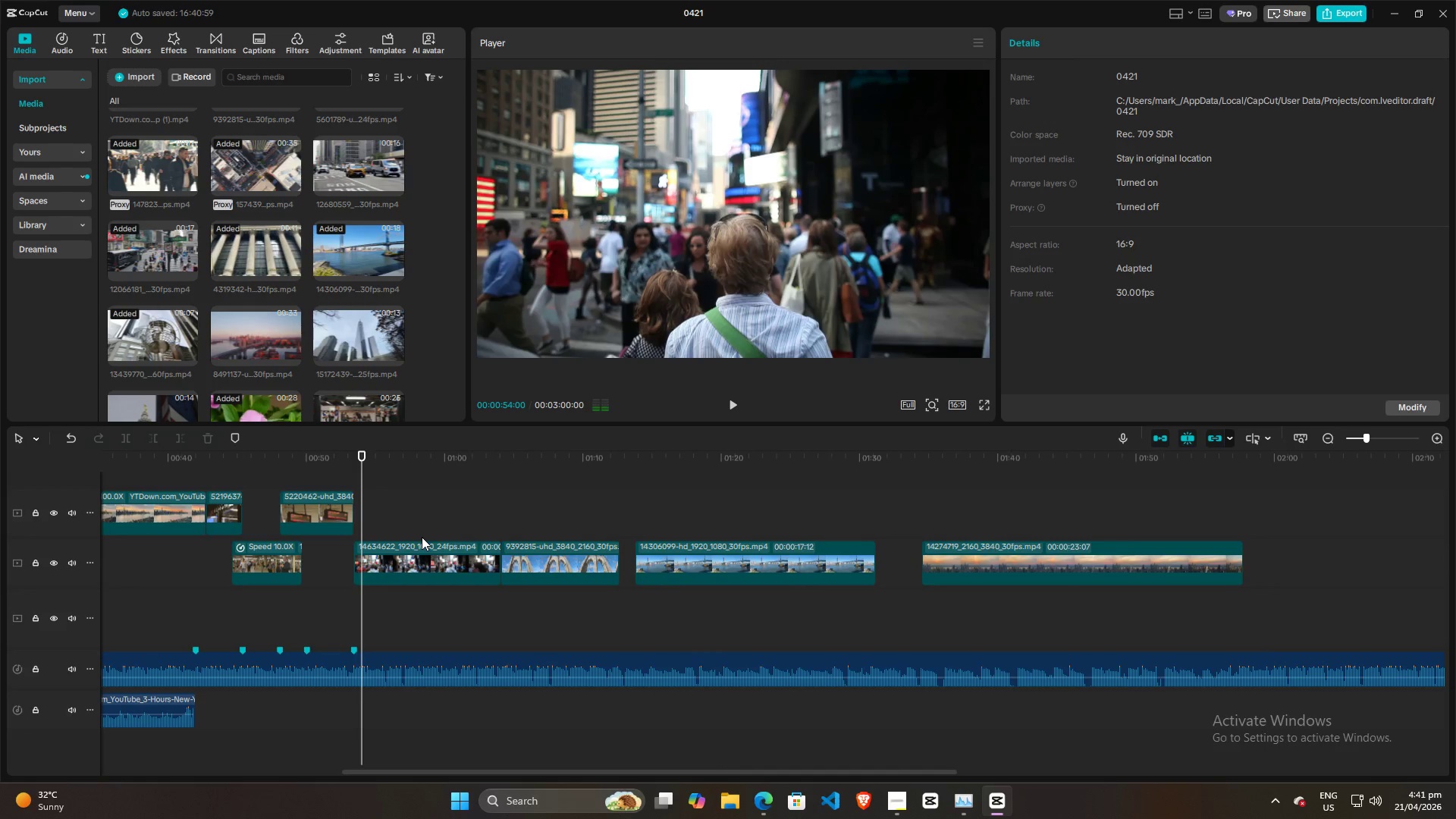 
key(Alt+Tab)